 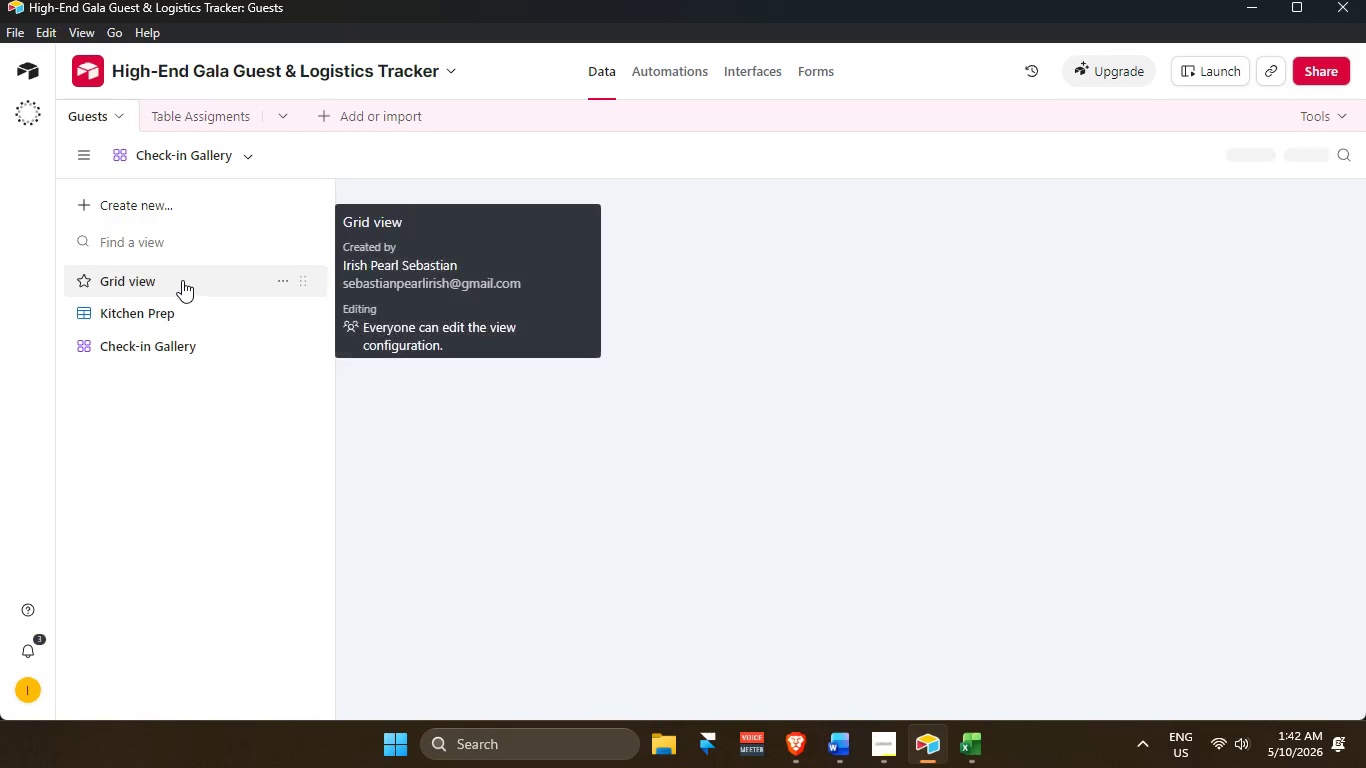 
left_click([207, 151])
 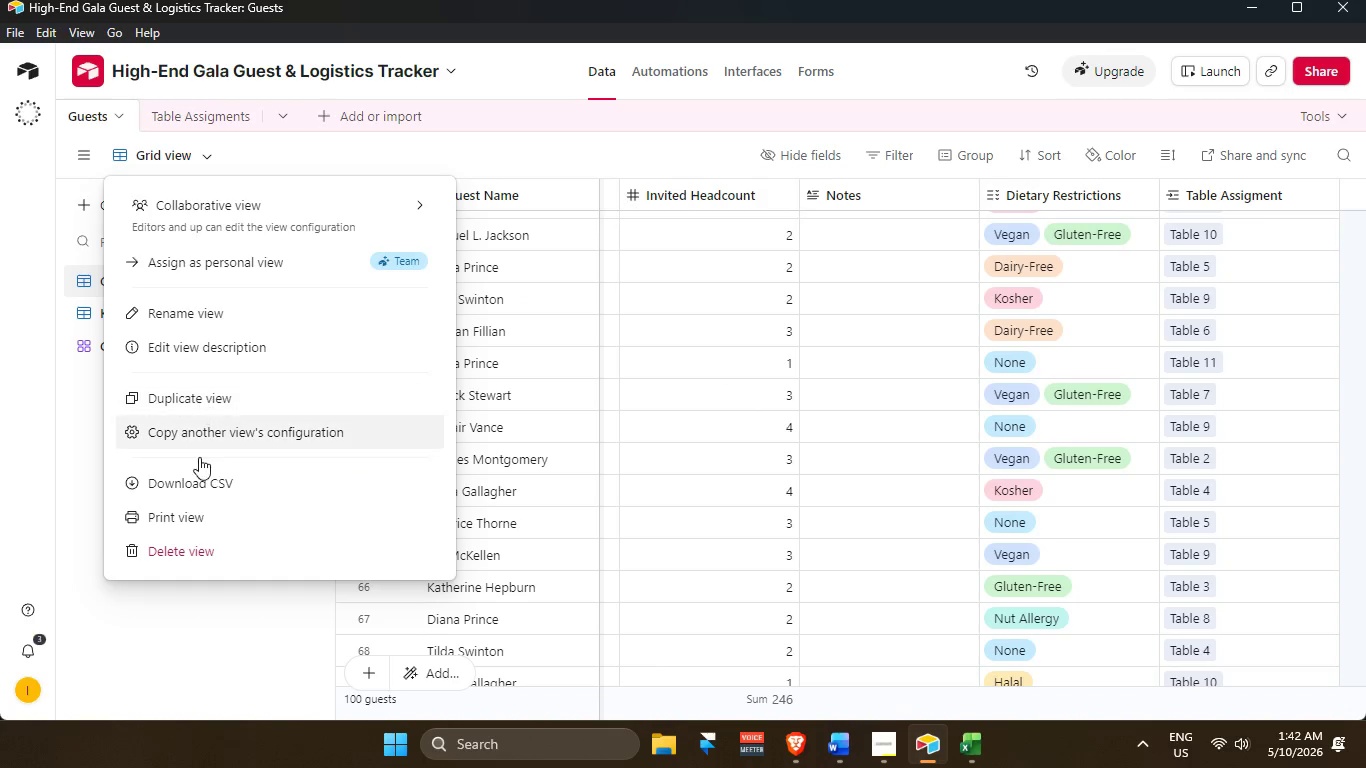 
left_click([199, 478])
 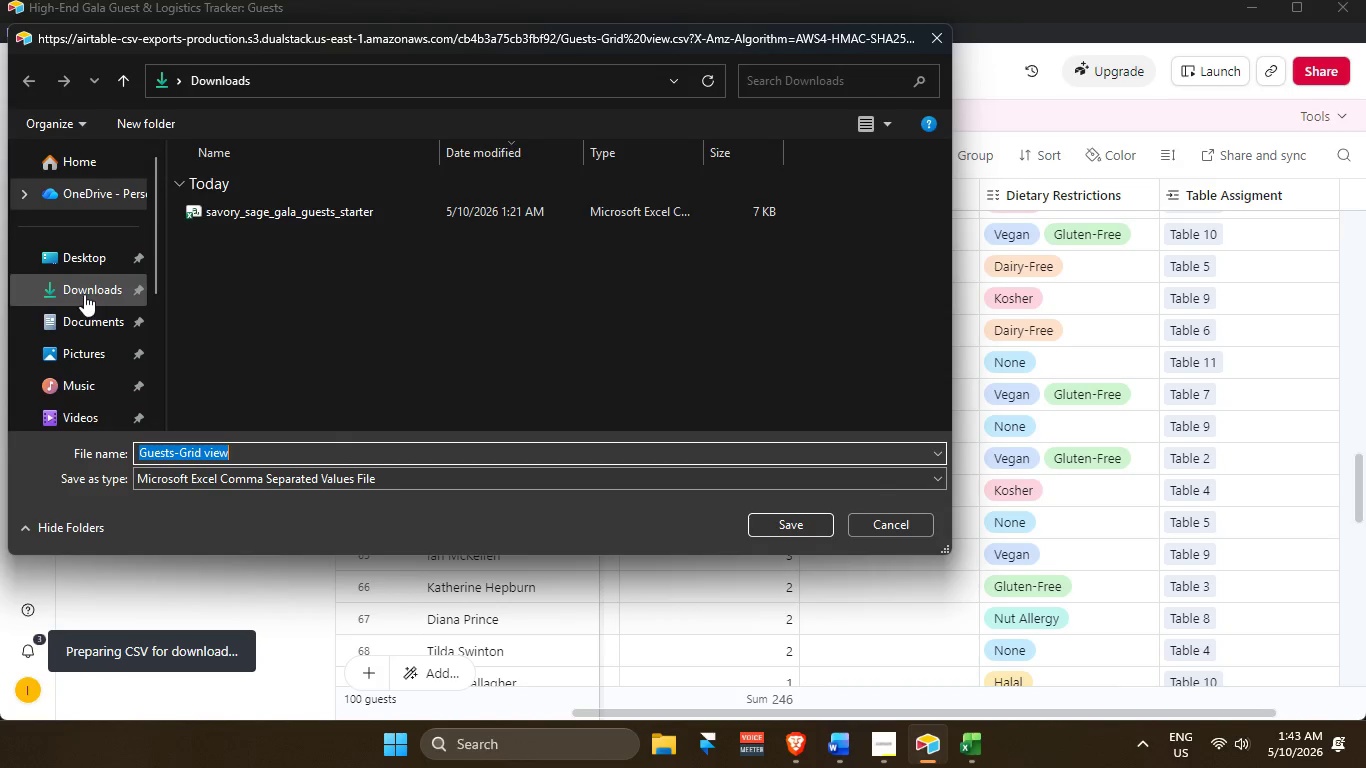 
left_click([781, 521])
 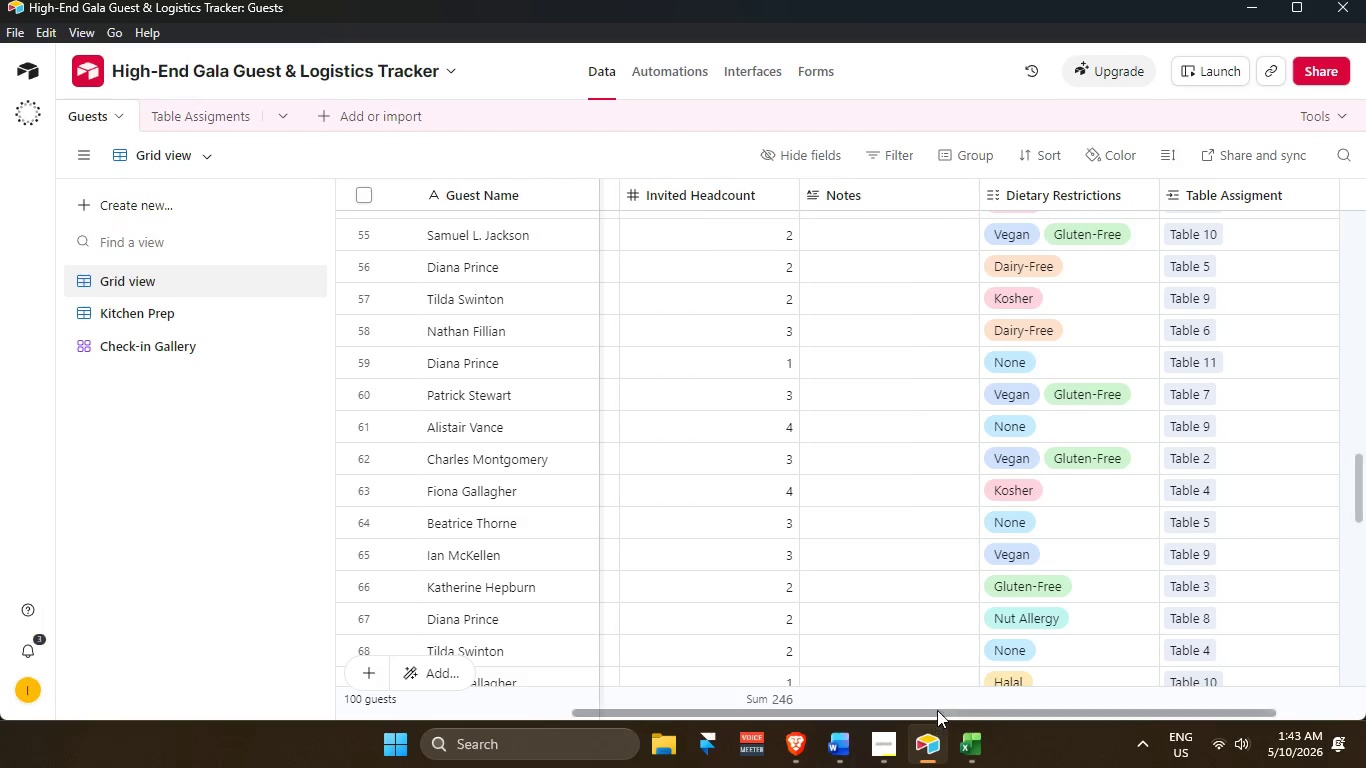 
left_click_drag(start_coordinate=[937, 706], to_coordinate=[814, 704])
 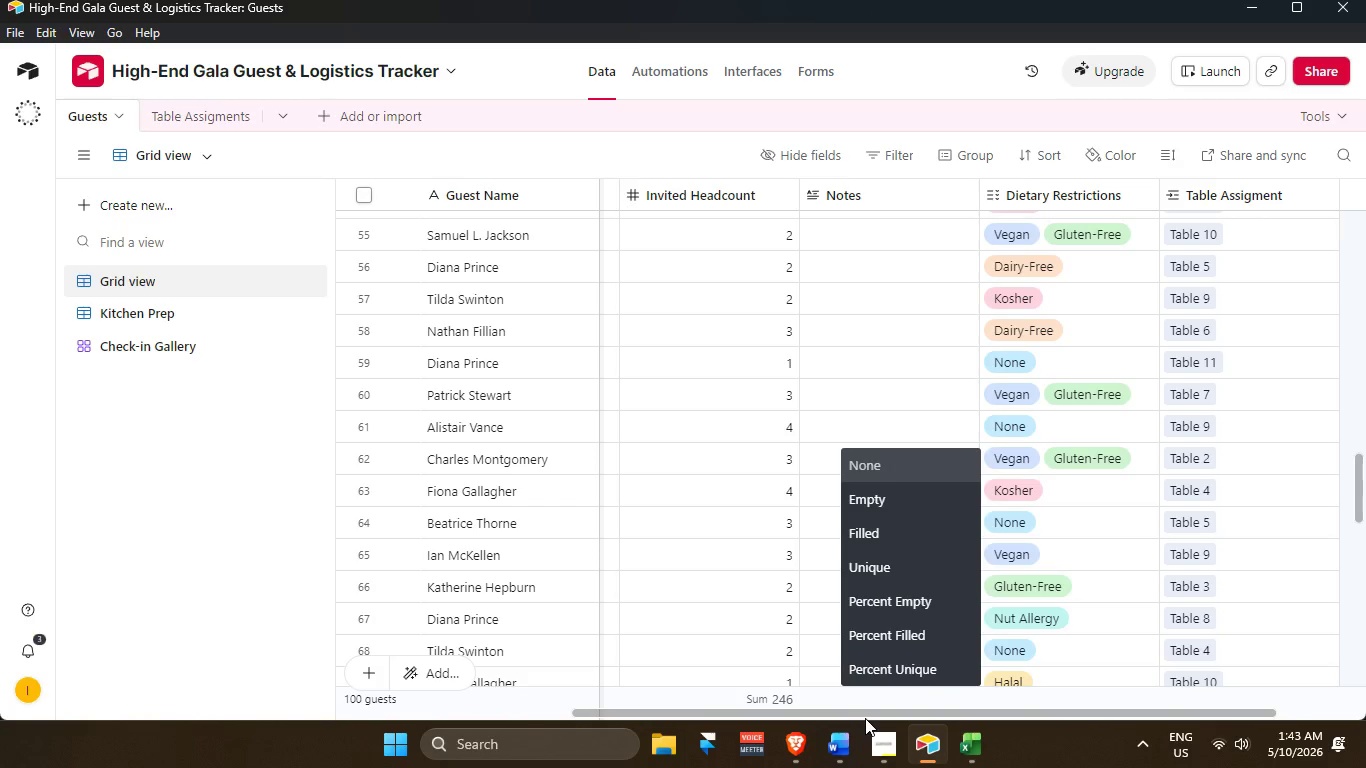 
left_click_drag(start_coordinate=[861, 718], to_coordinate=[778, 705])
 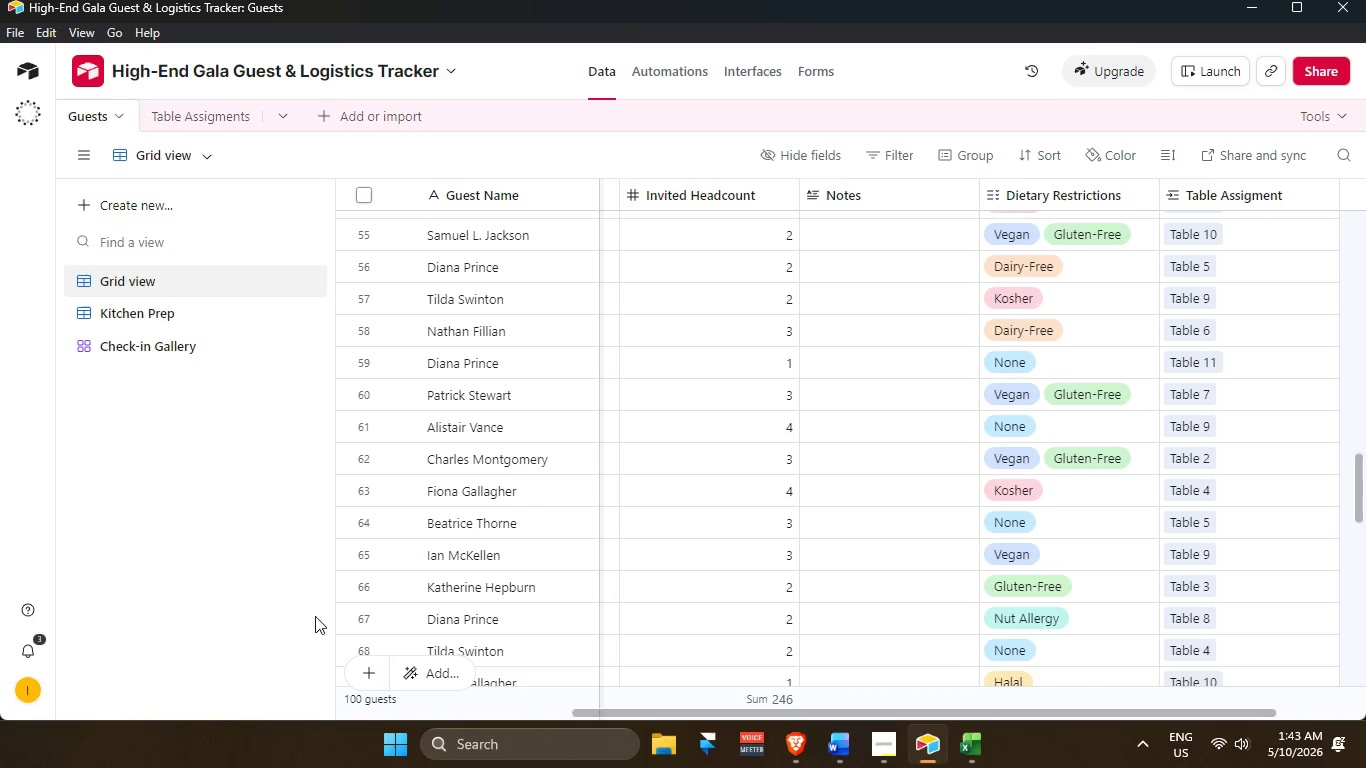 
left_click_drag(start_coordinate=[240, 574], to_coordinate=[263, 575])
 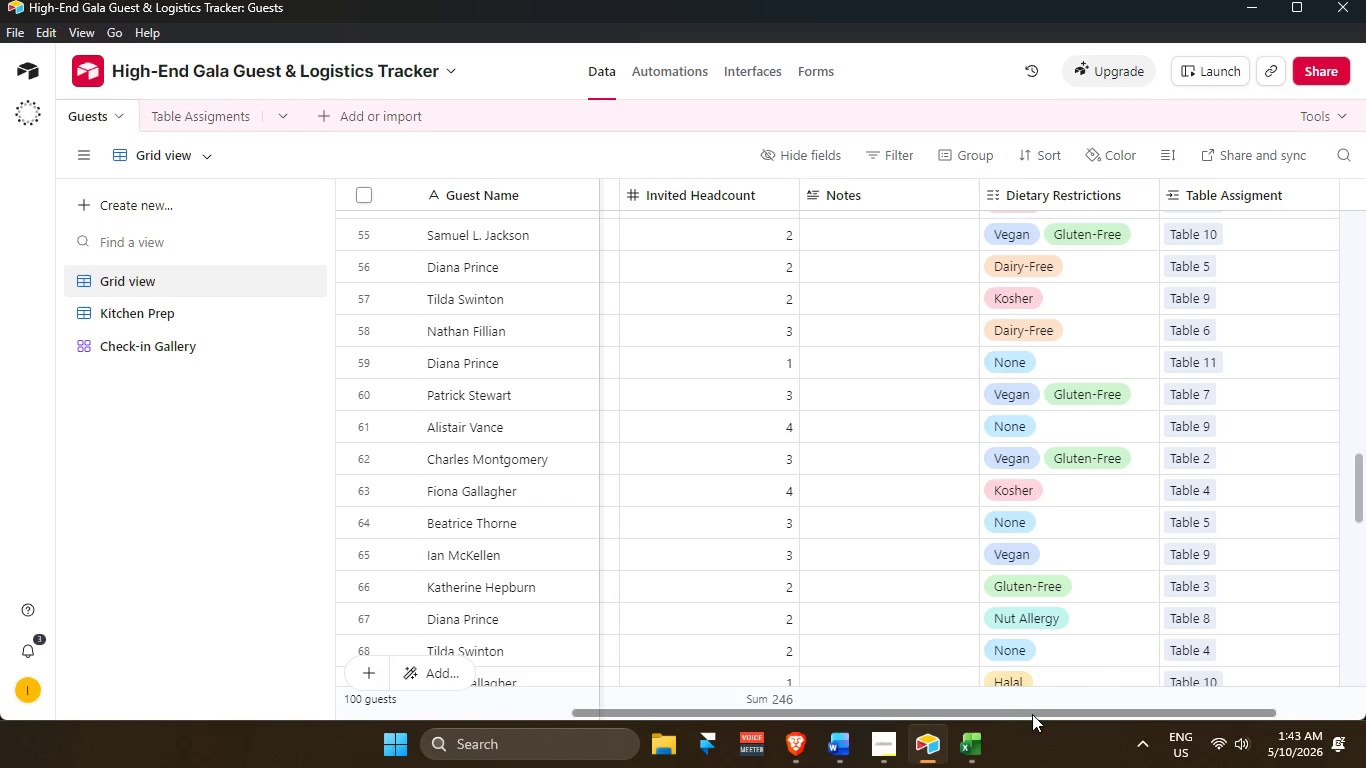 
left_click_drag(start_coordinate=[1035, 710], to_coordinate=[1052, 710])
 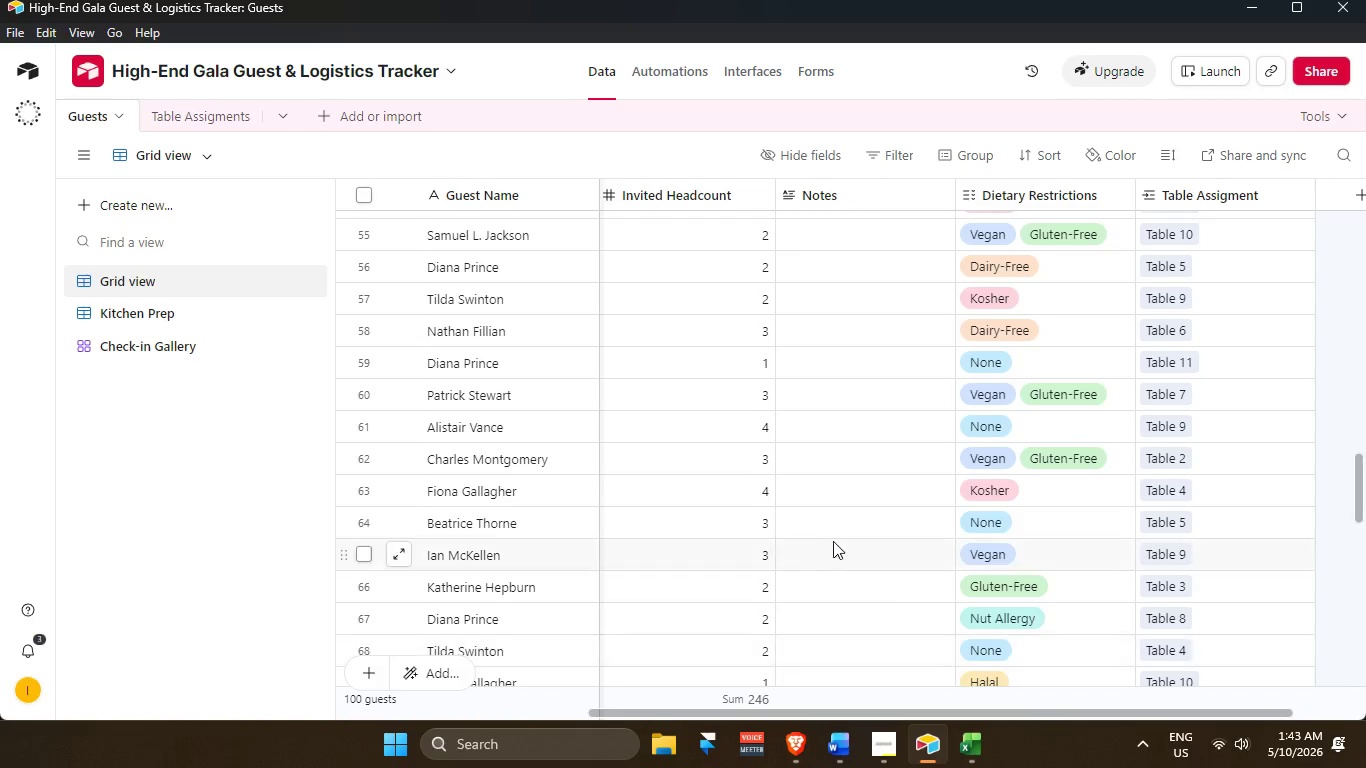 
scroll: coordinate [876, 499], scroll_direction: up, amount: 25.0
 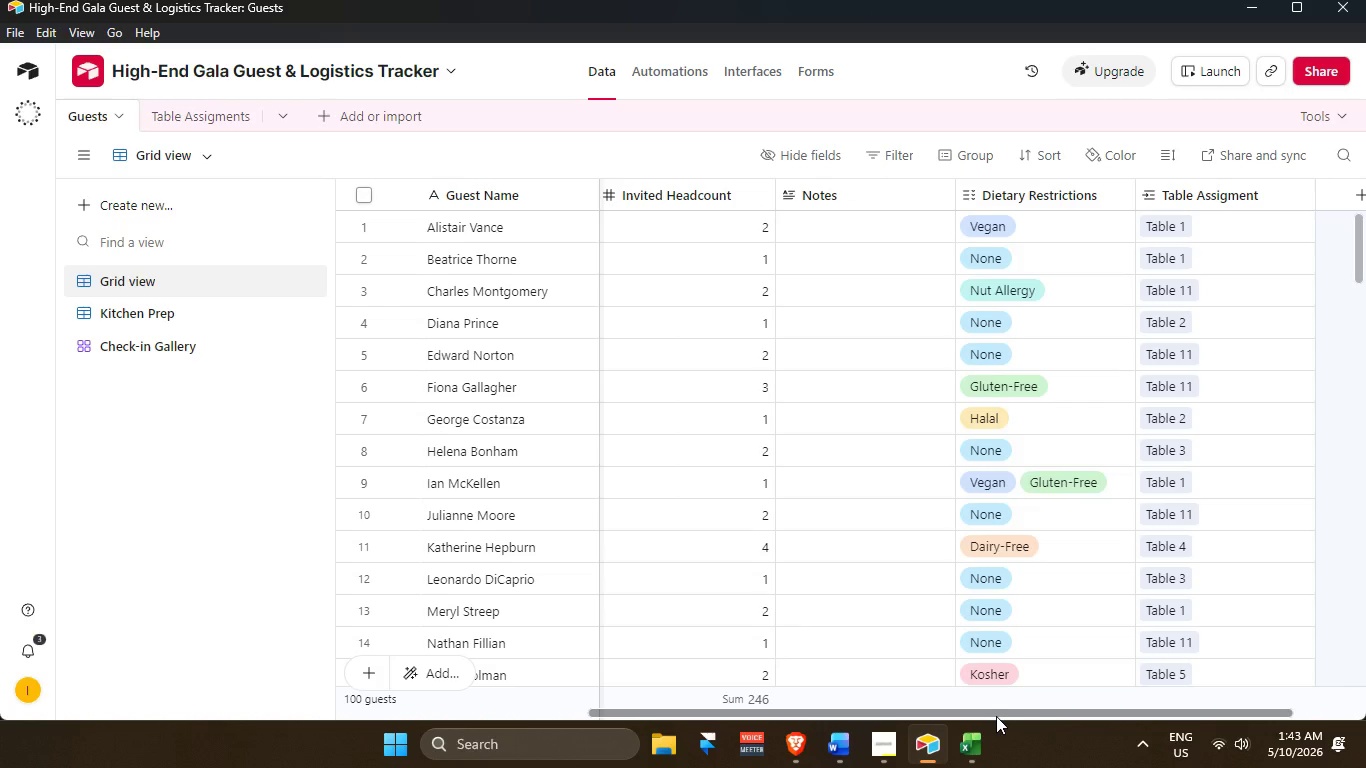 
left_click_drag(start_coordinate=[995, 714], to_coordinate=[496, 648])
 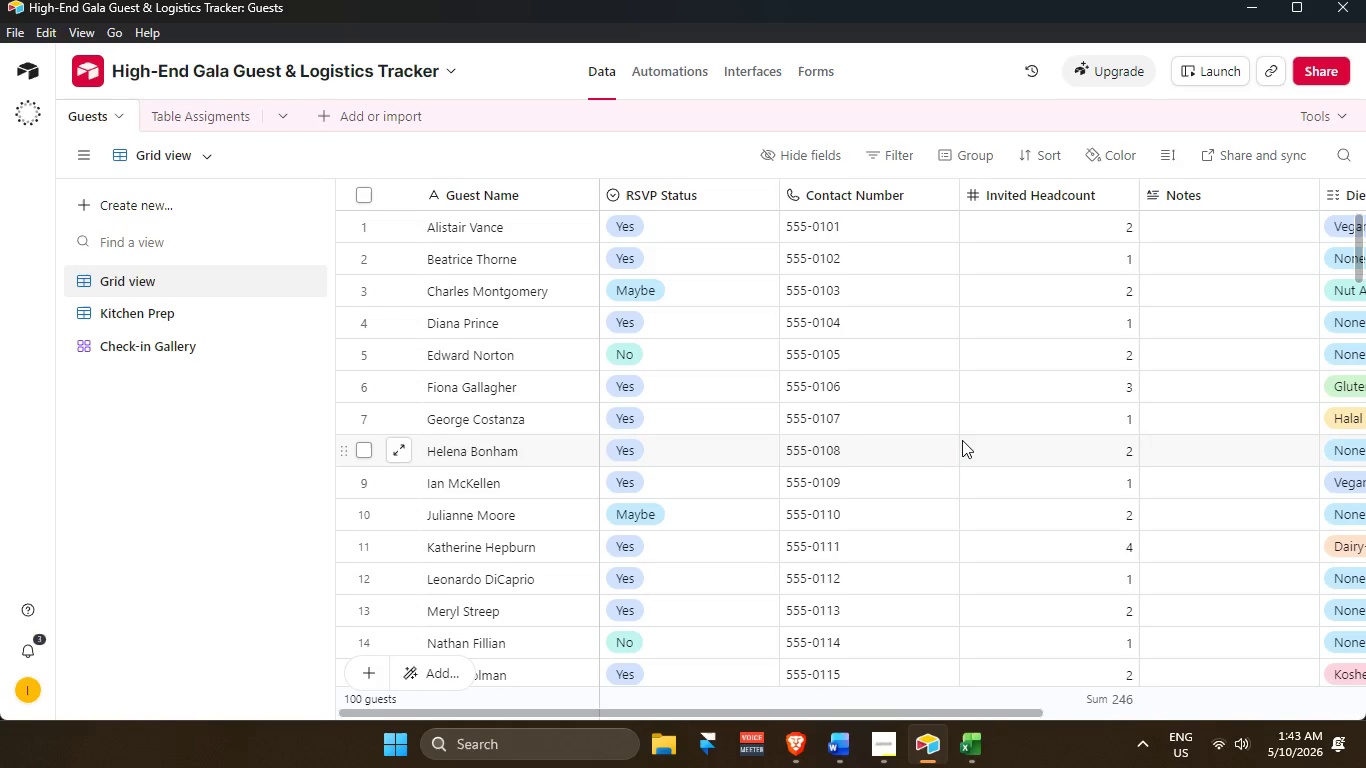 
scroll: coordinate [966, 436], scroll_direction: up, amount: 2.0
 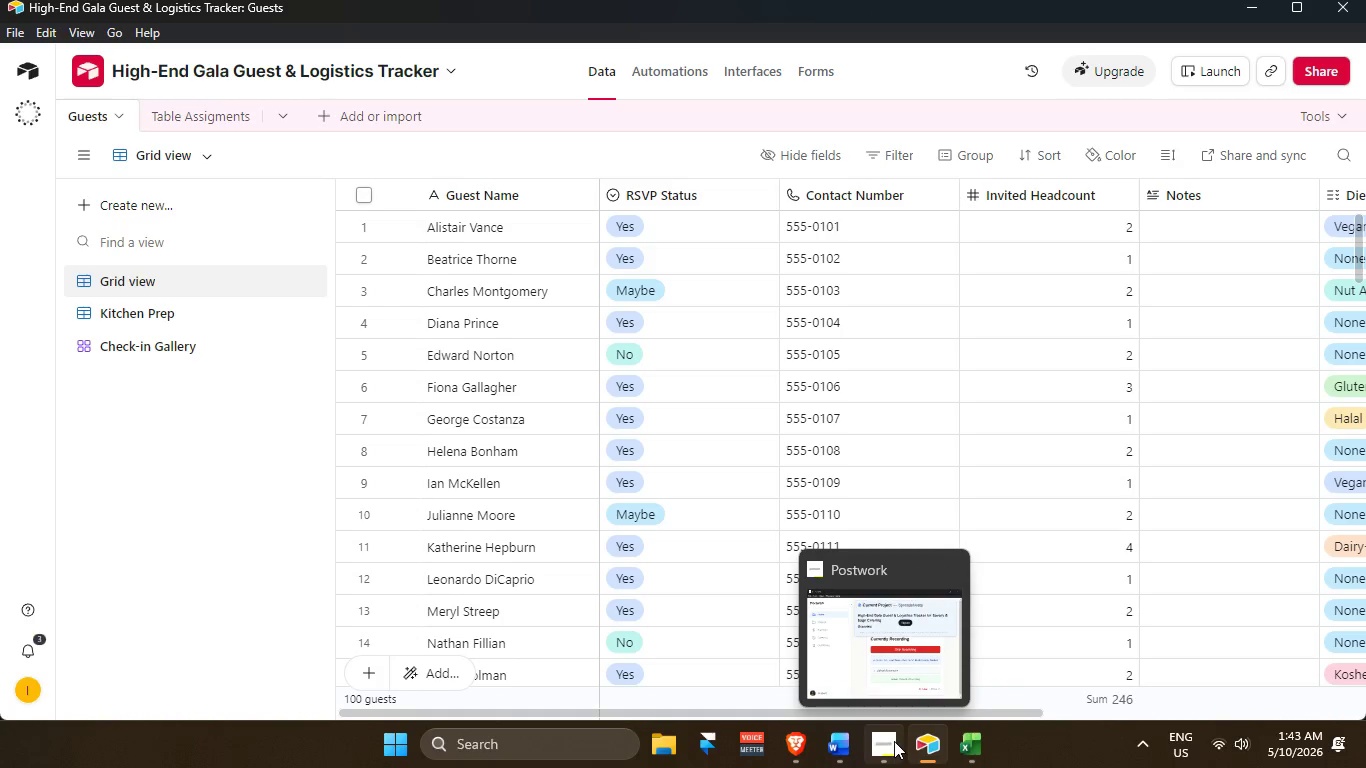 
left_click([885, 672])